 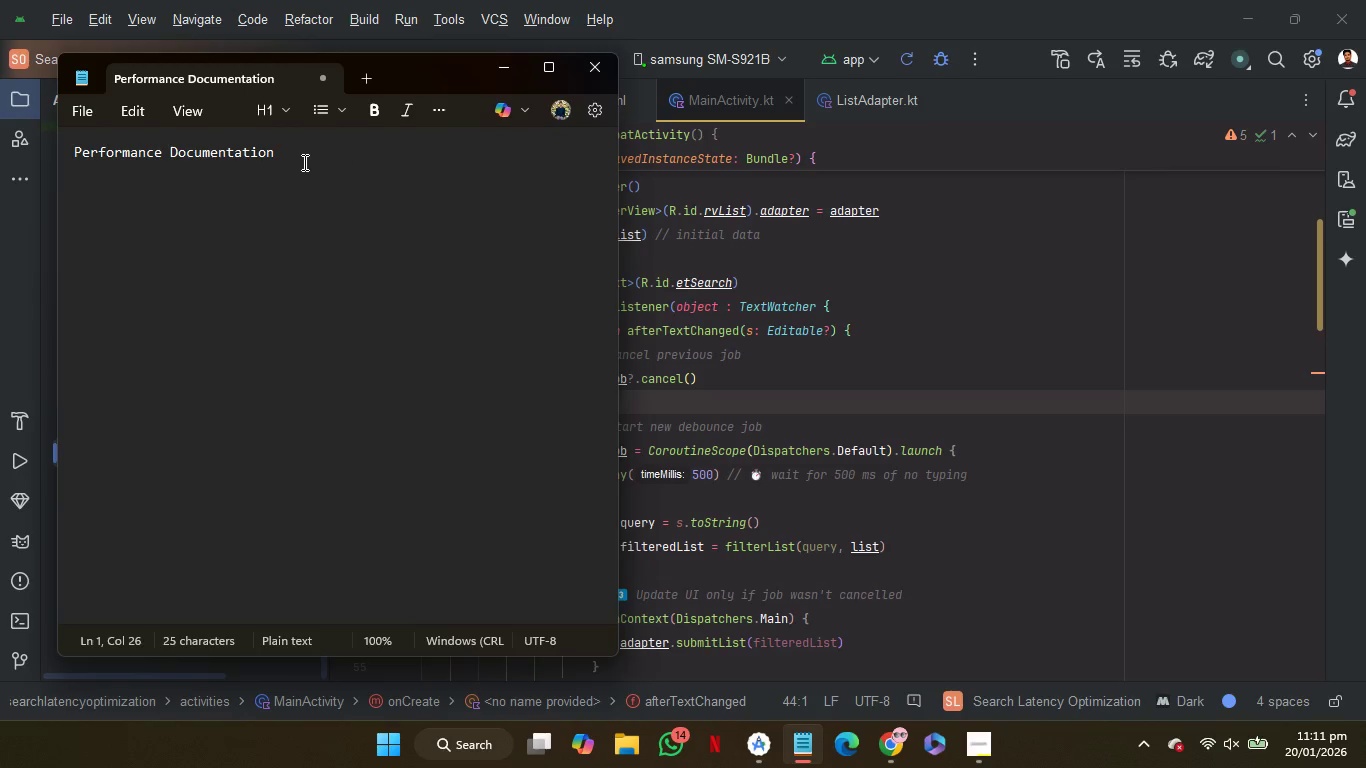 
key(Shift+Quote)
 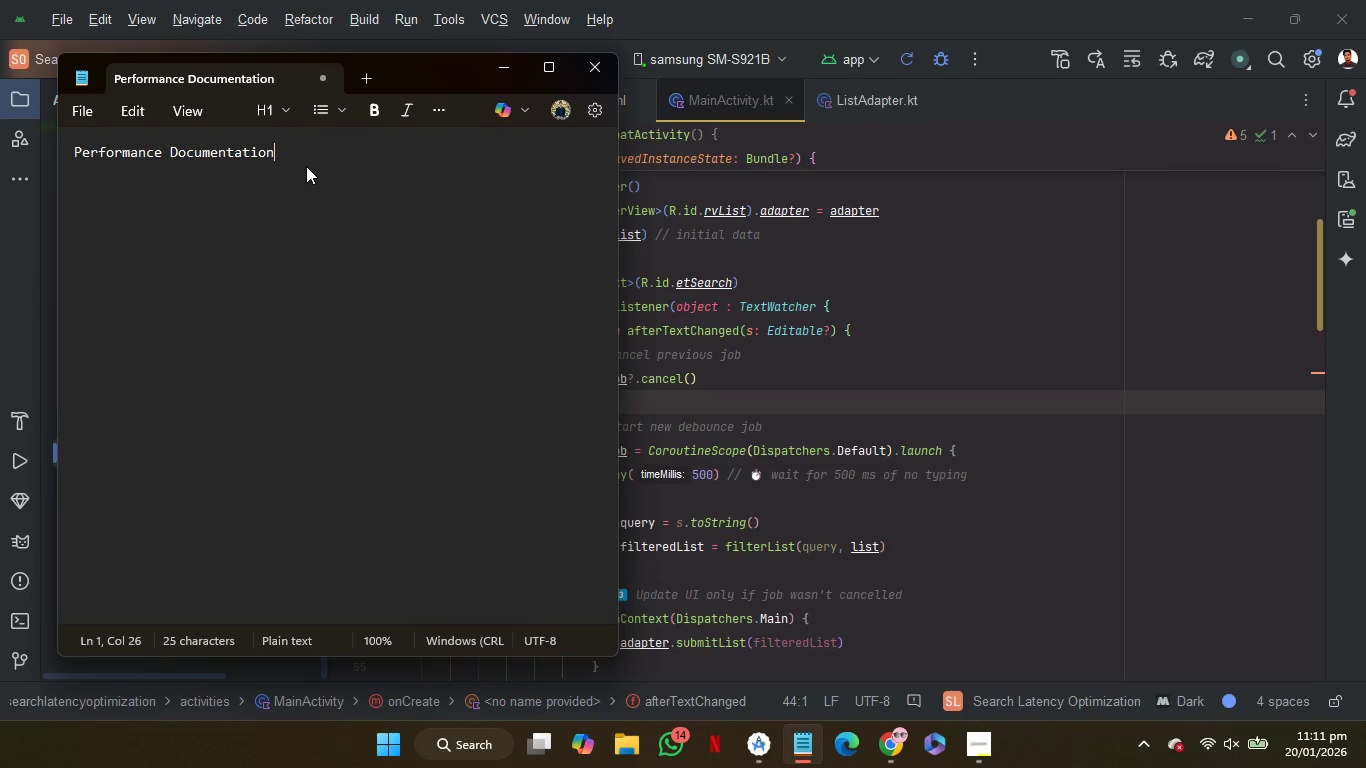 
key(Backspace)
 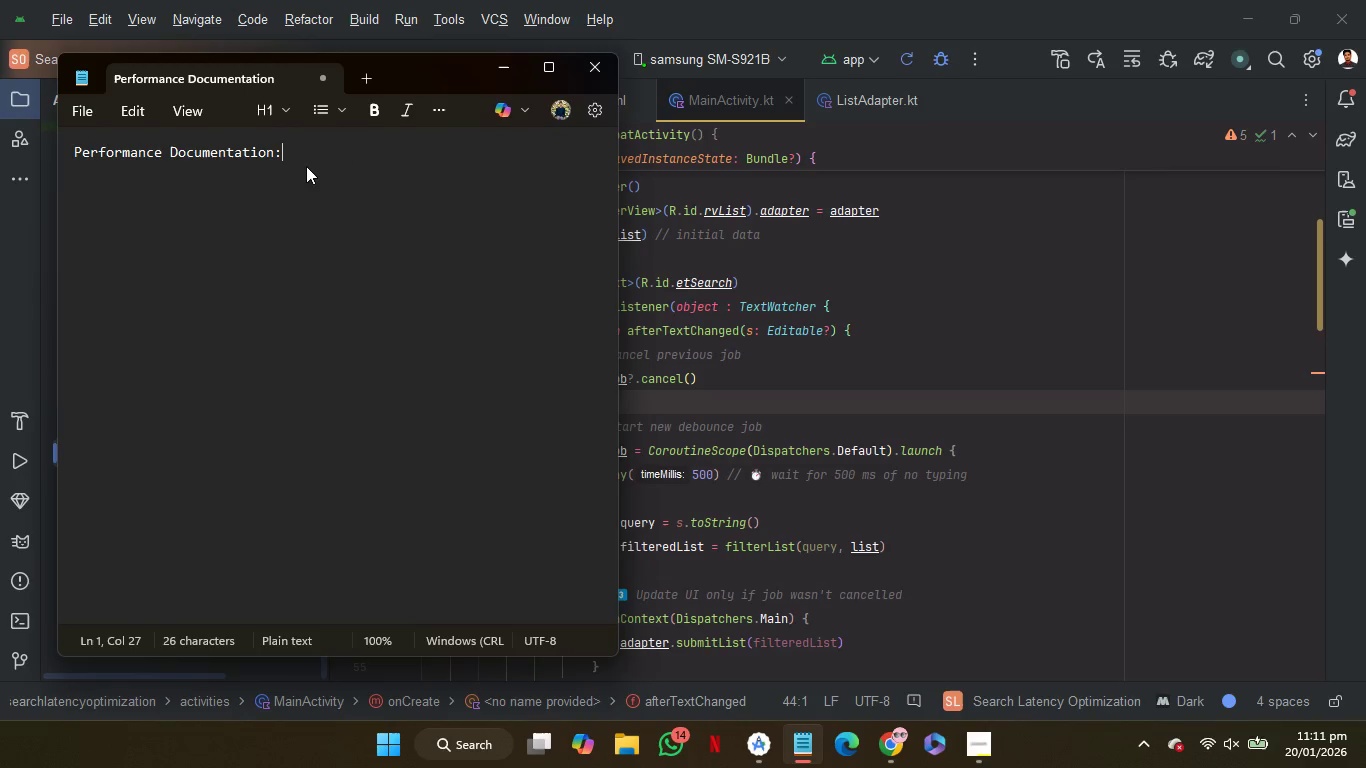 
key(Shift+Semicolon)
 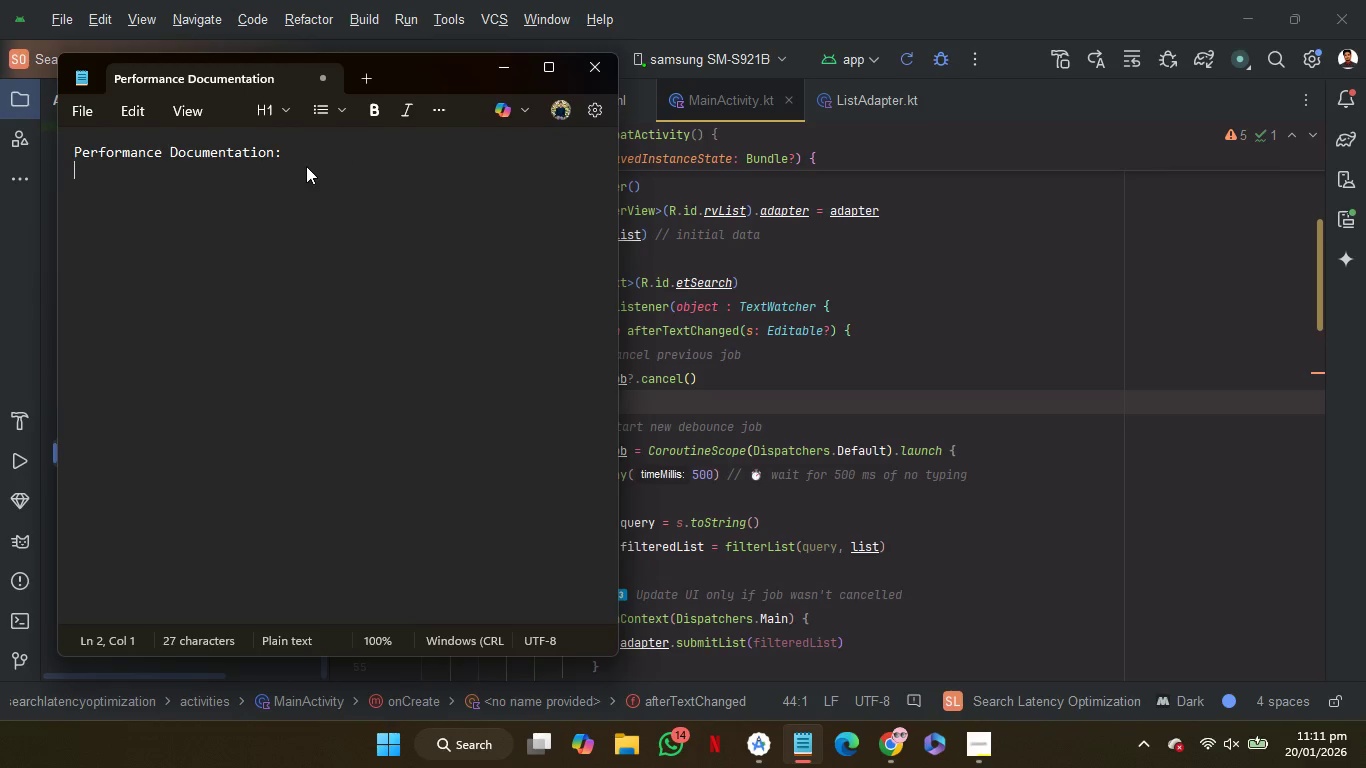 
key(Shift+Enter)
 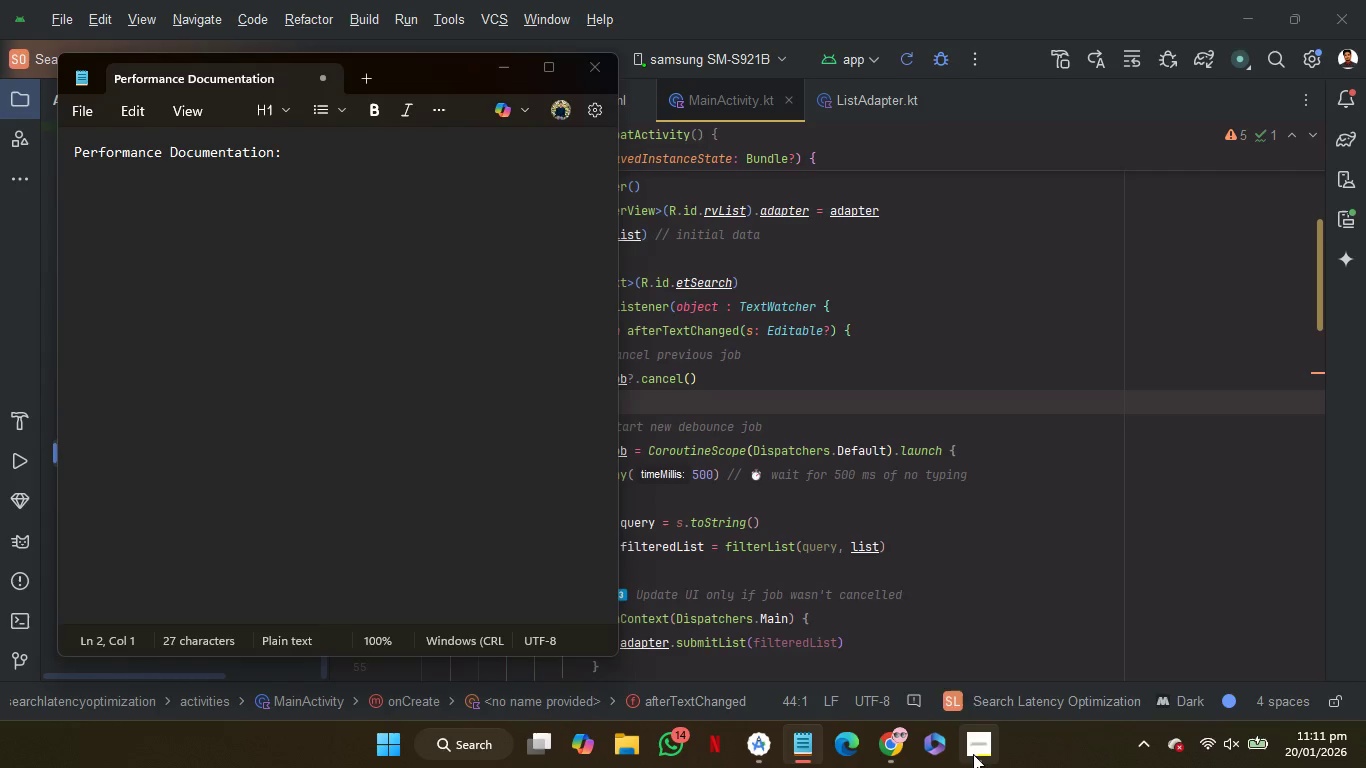 
left_click([973, 754])